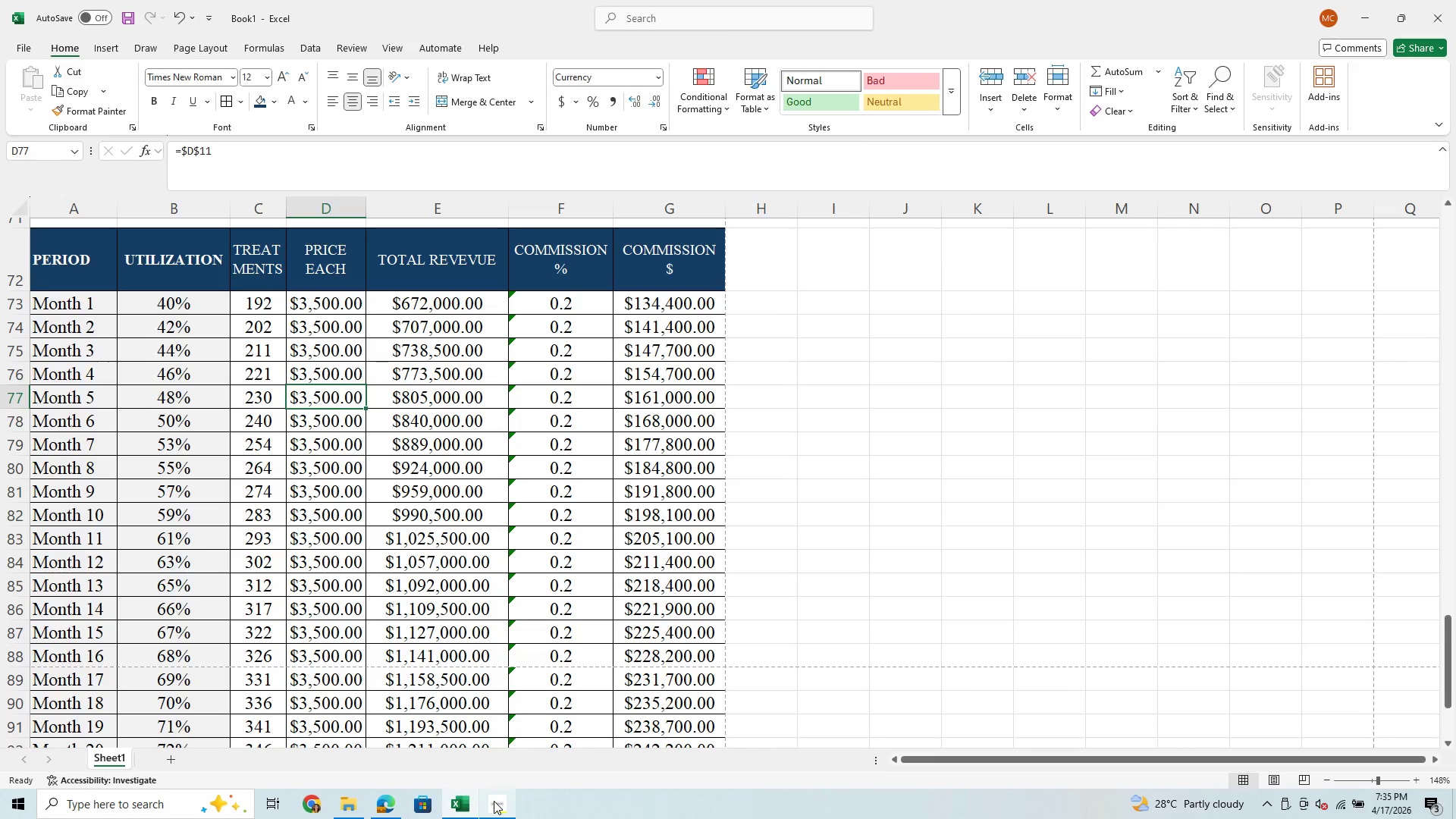 
wait(5.16)
 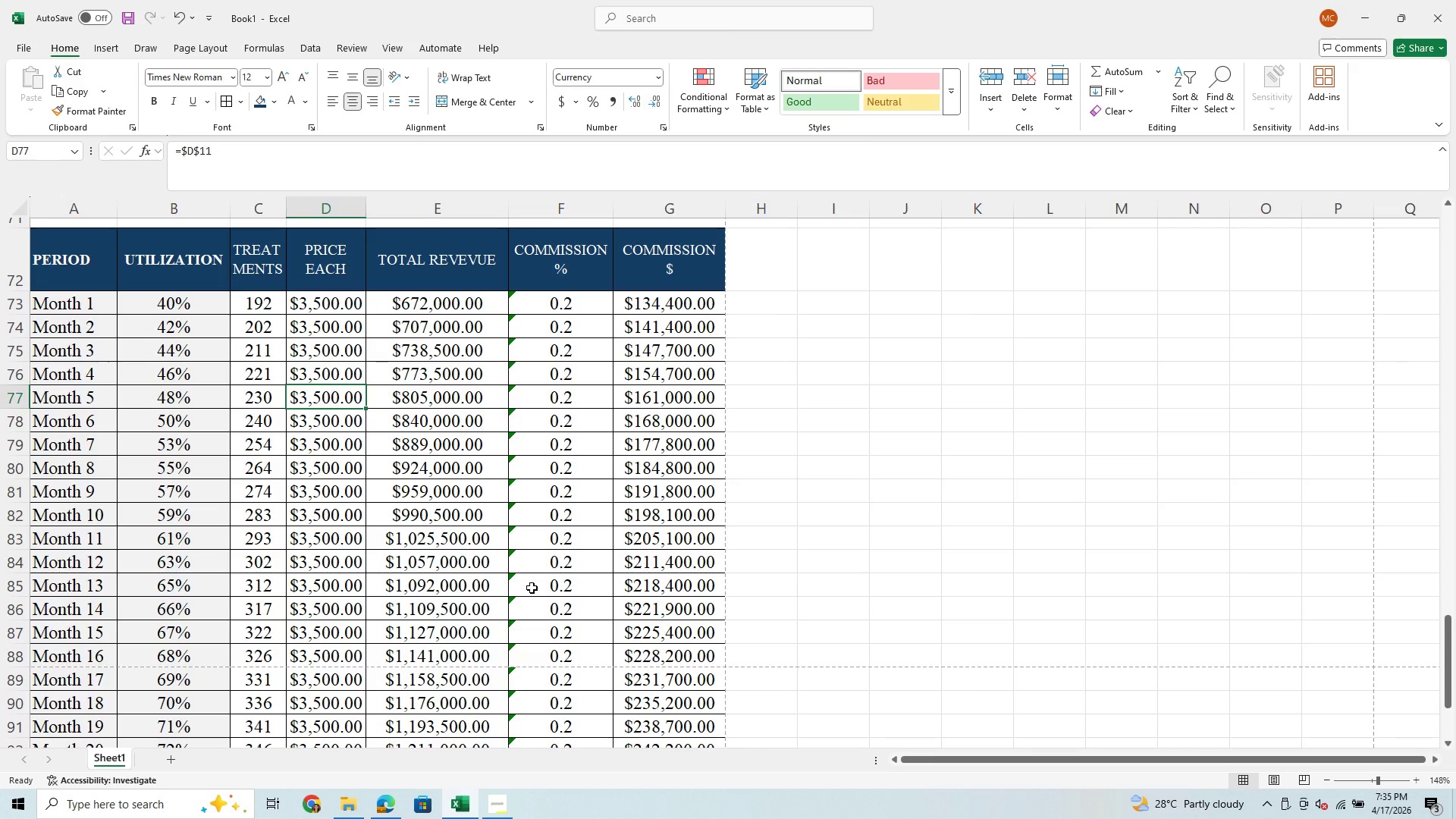 
left_click([499, 755])